 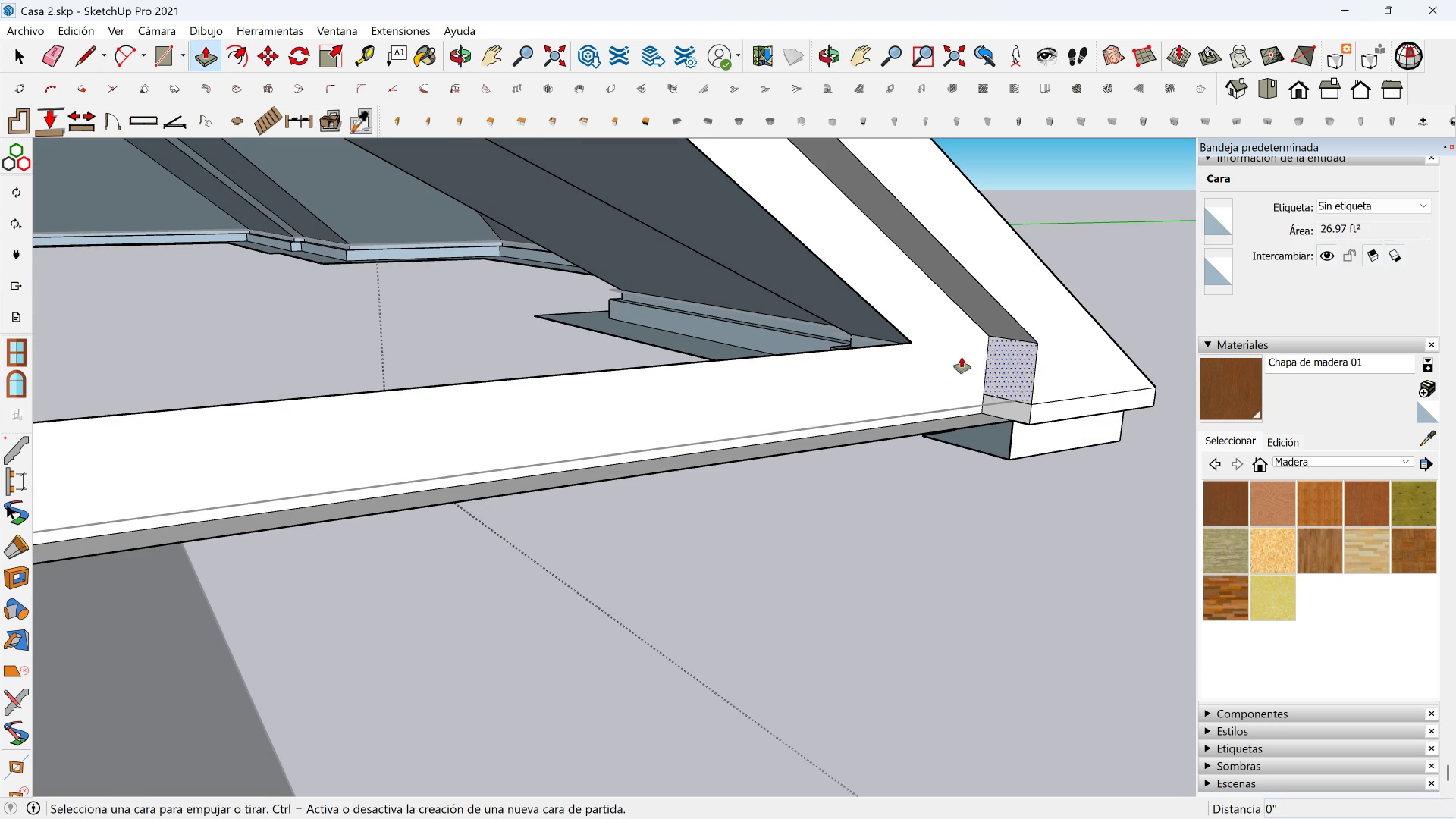 
key(Space)
 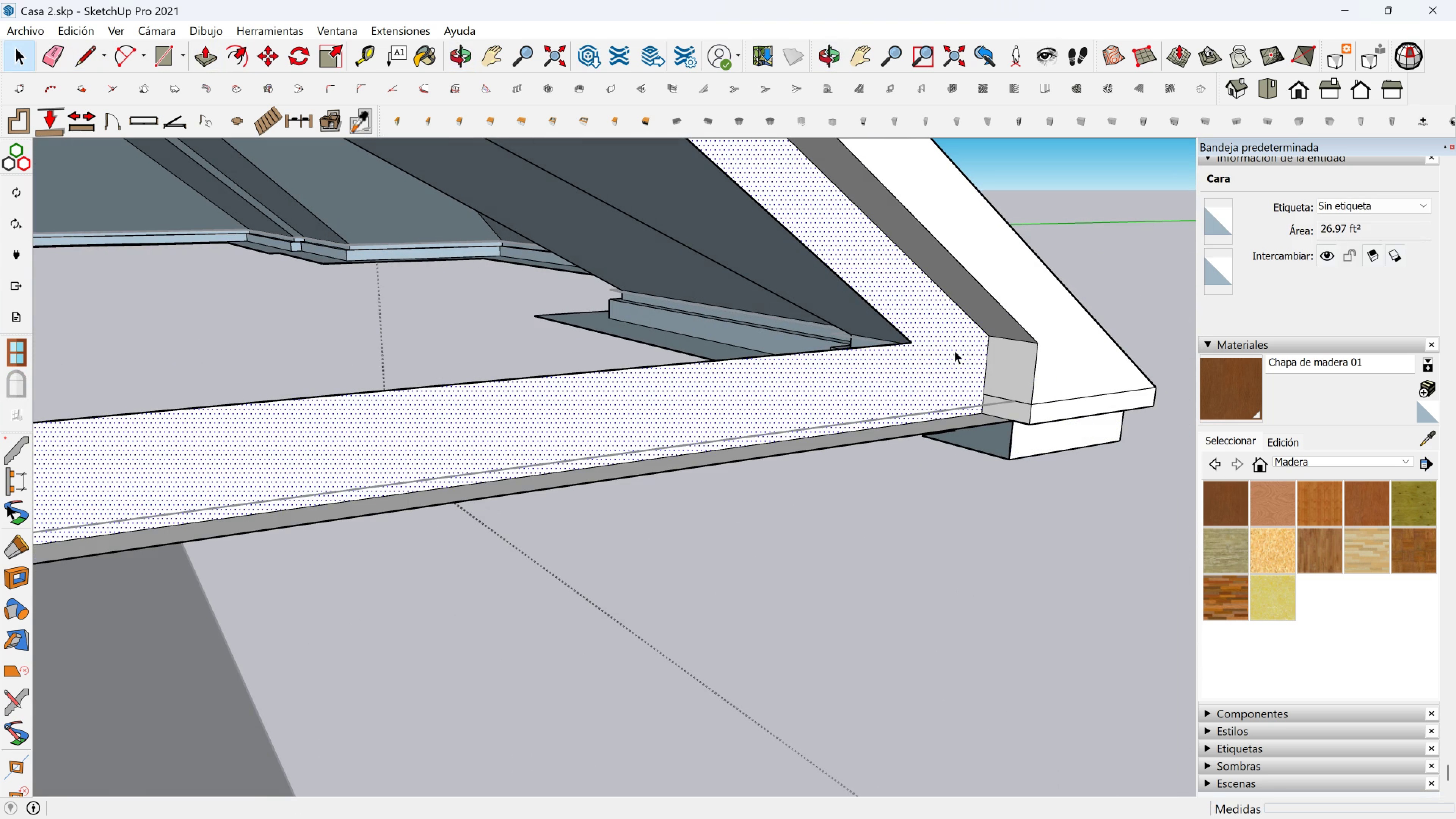 
left_click([954, 350])
 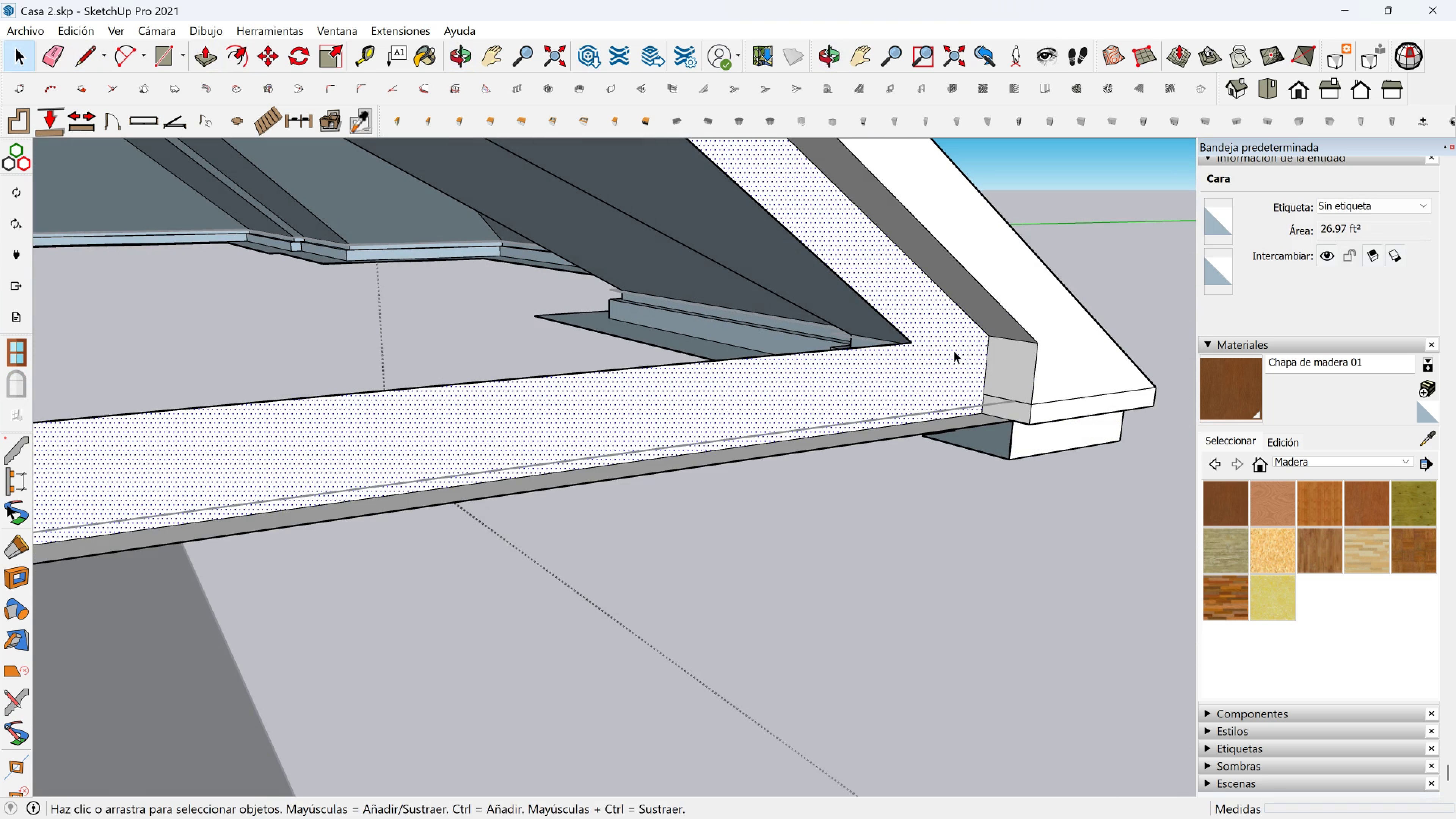 
key(M)
 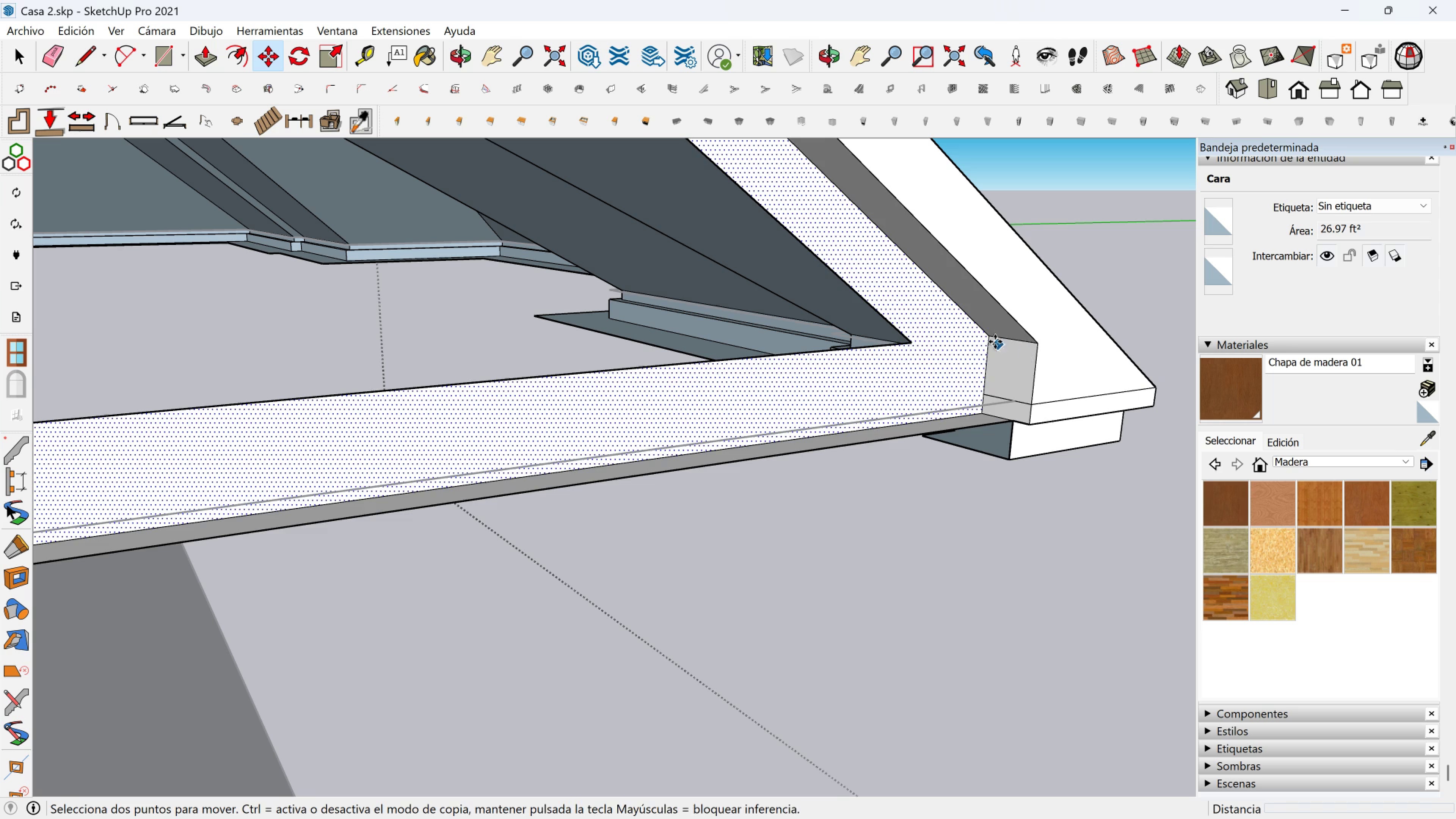 
key(Control+ControlLeft)
 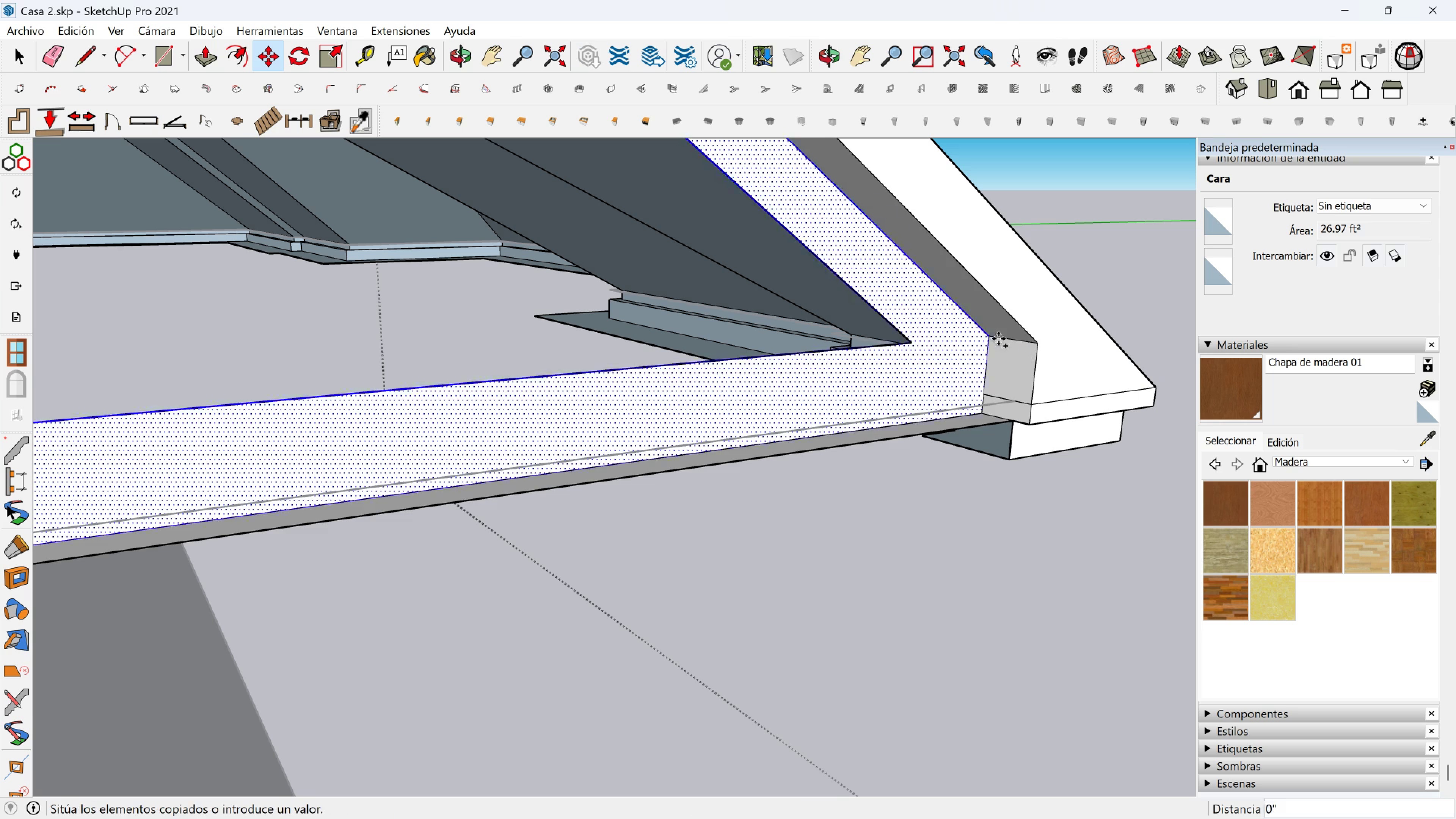 
left_click([992, 339])
 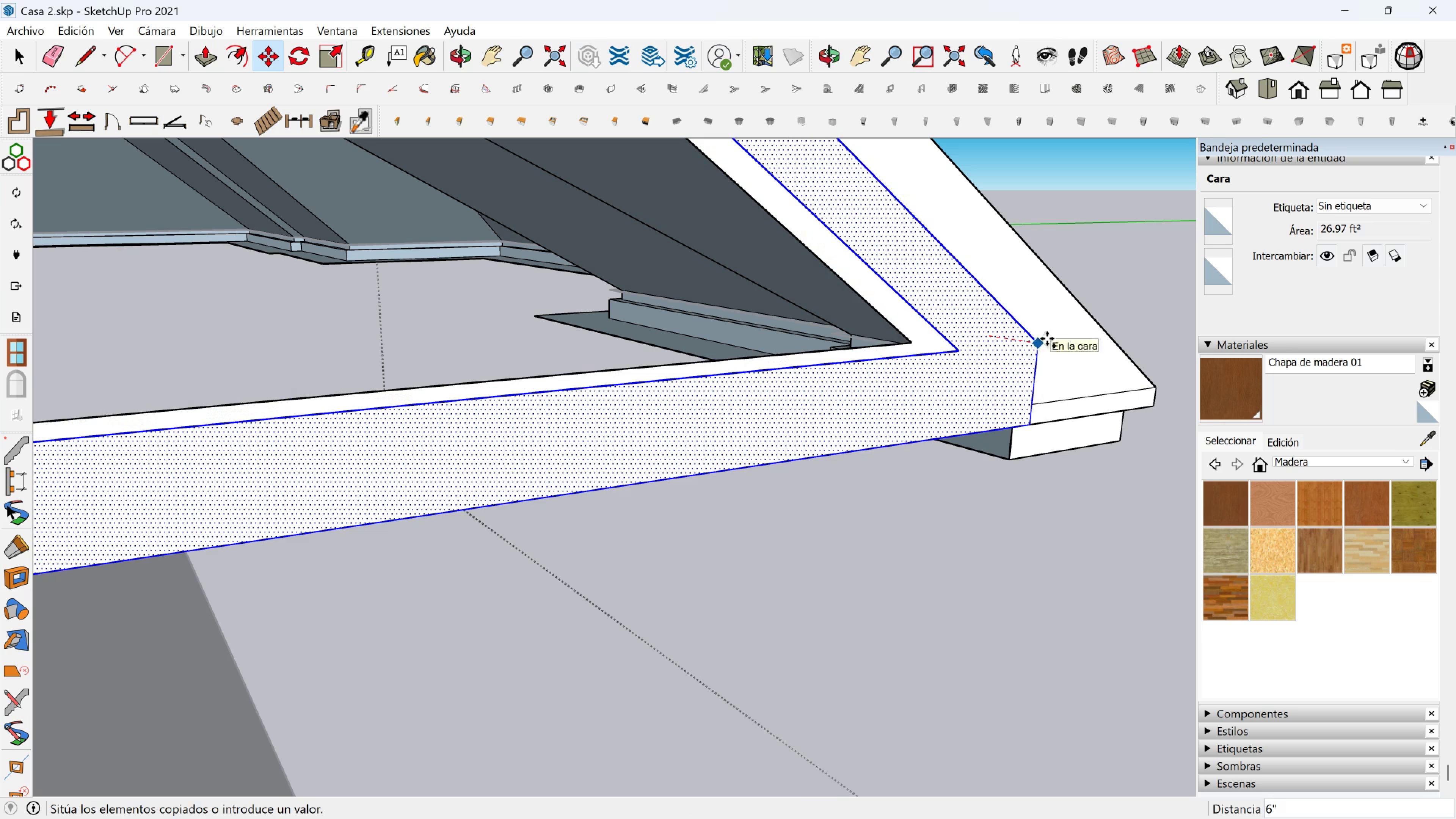 
left_click([1047, 339])
 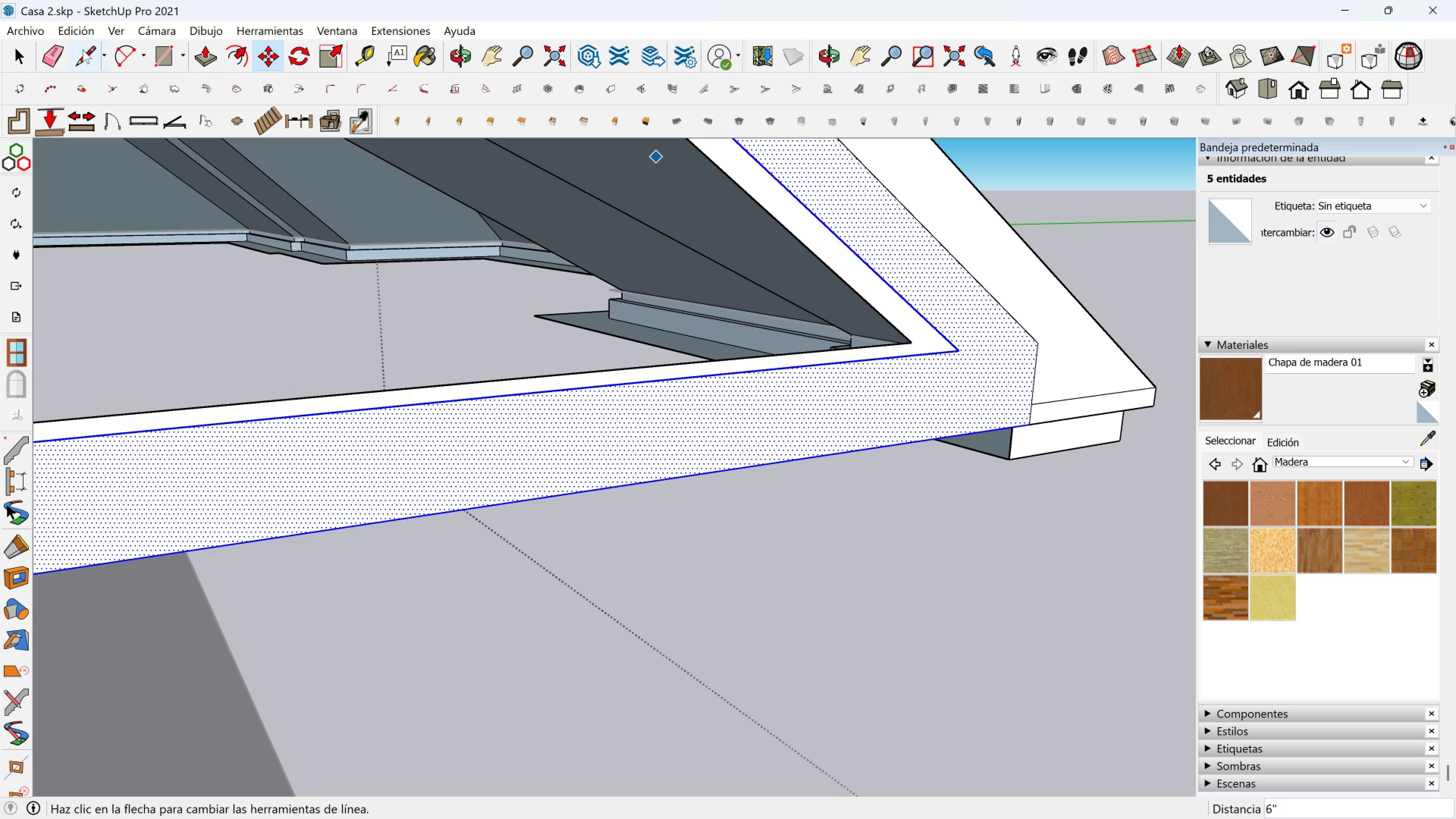 
left_click([81, 50])
 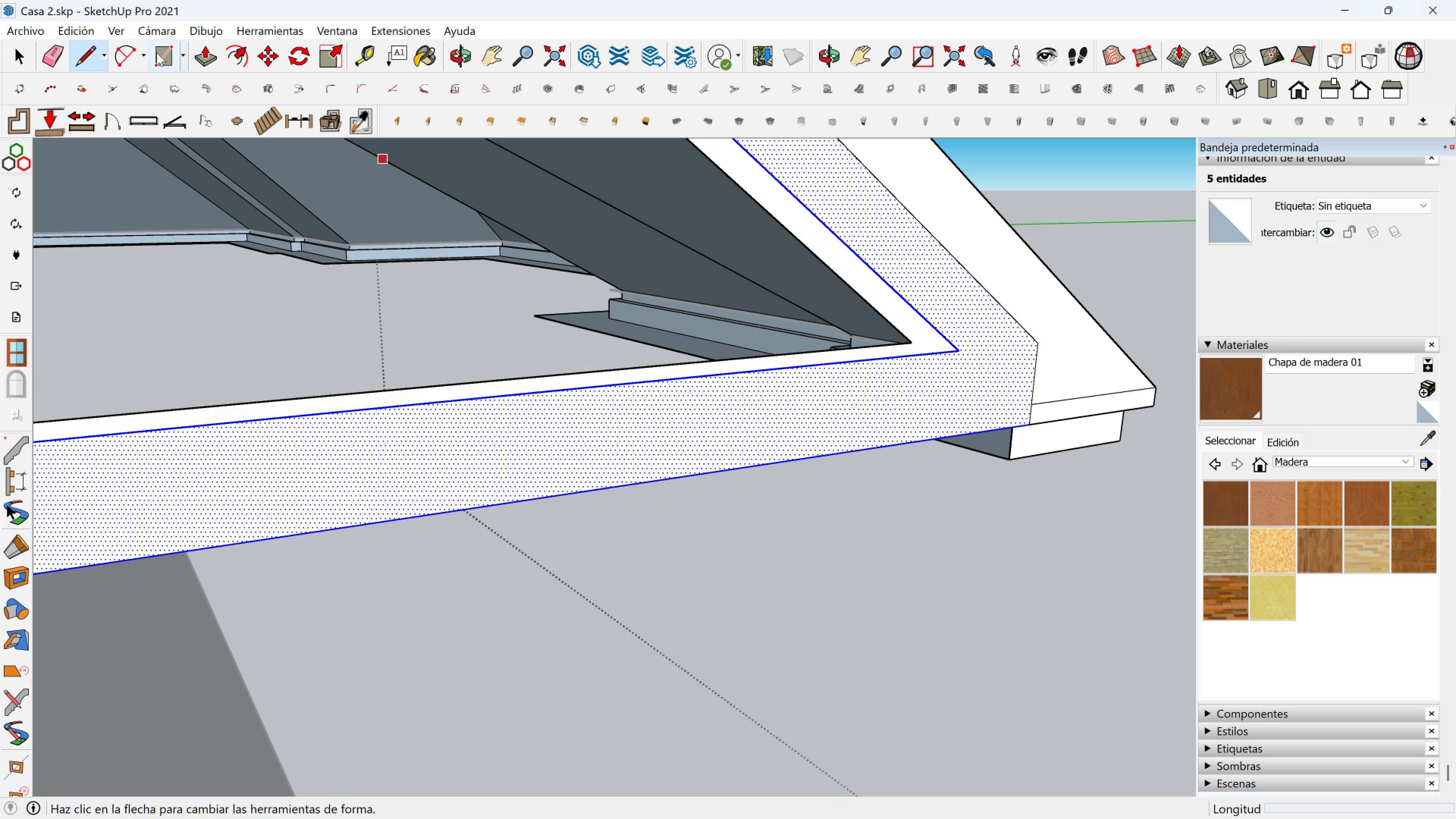 
left_click([156, 52])
 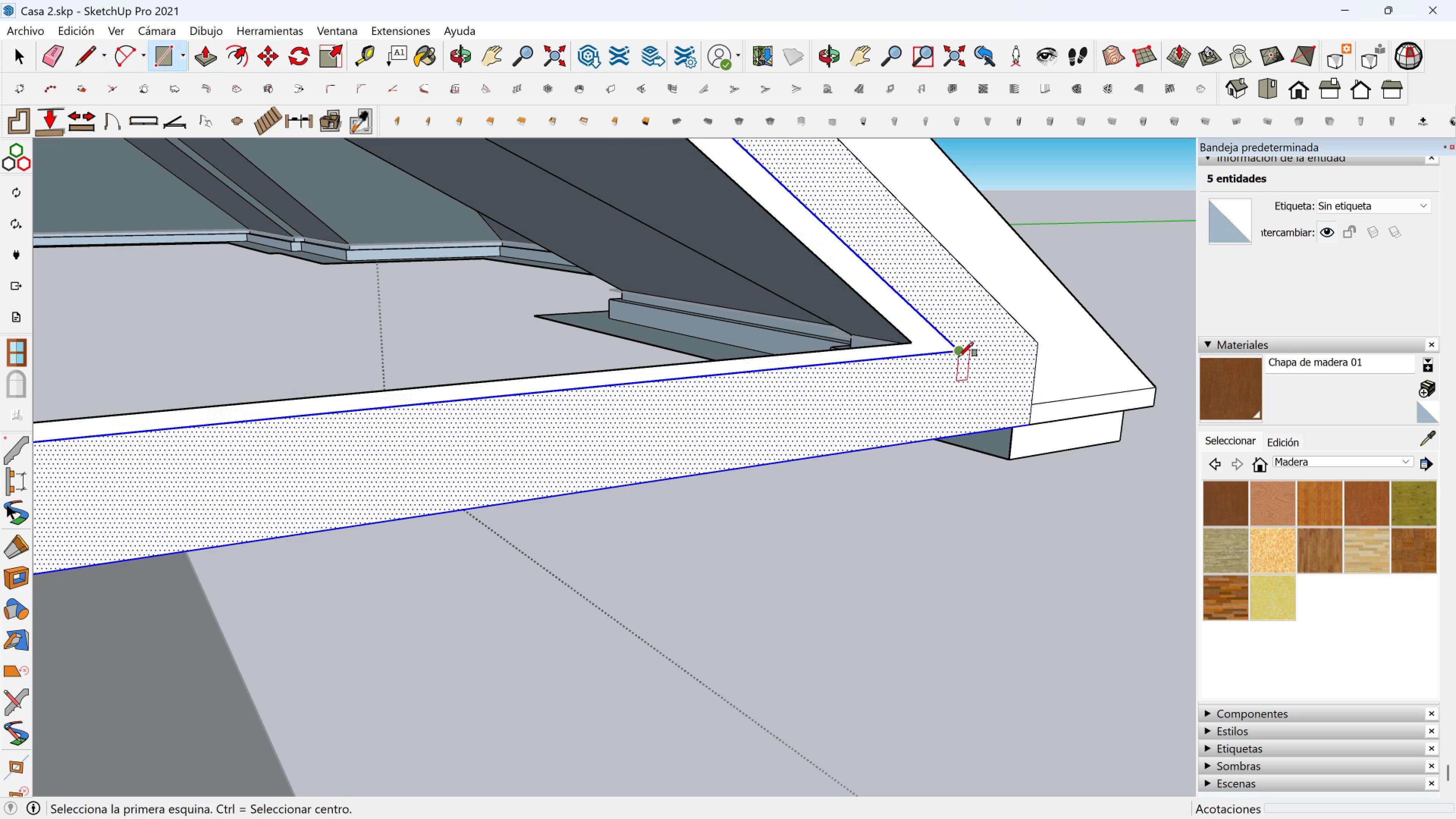 
left_click([959, 357])